 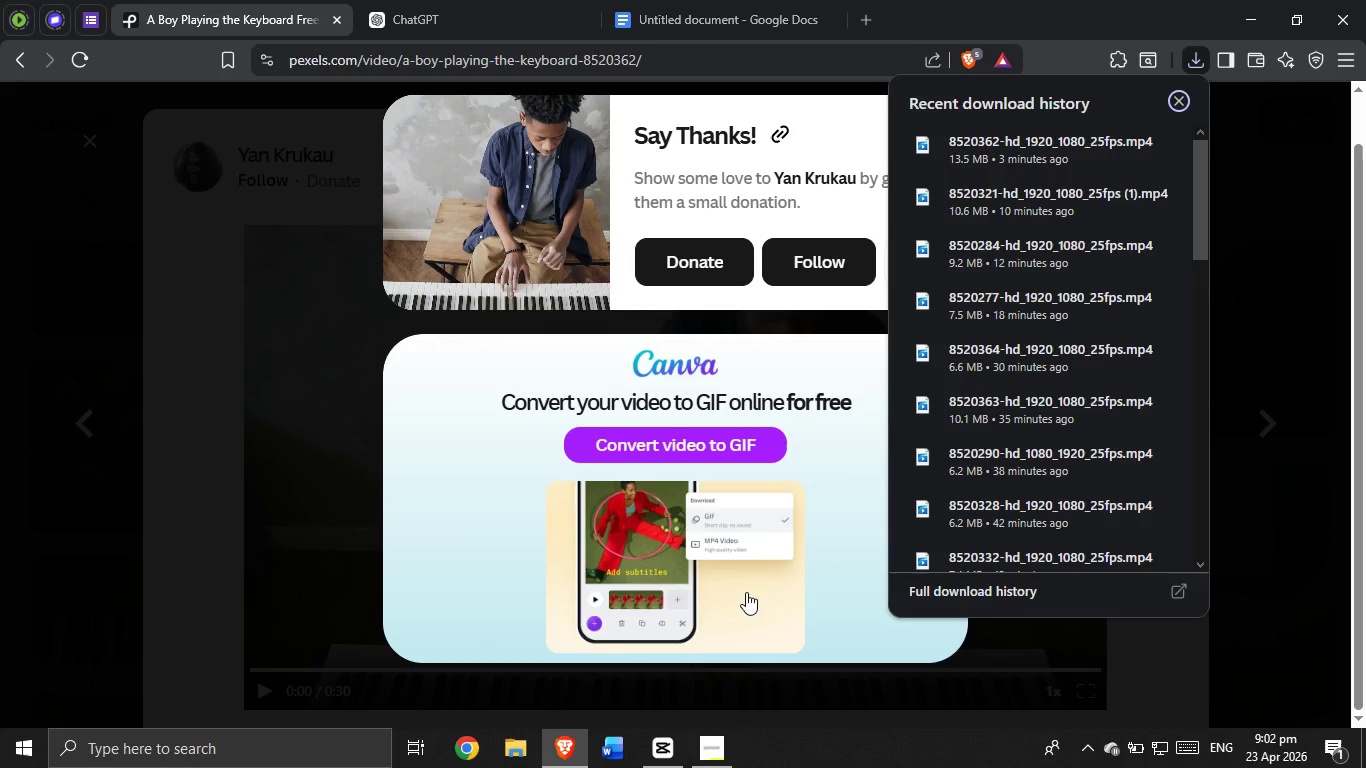 
left_click_drag(start_coordinate=[330, 0], to_coordinate=[353, 0])
 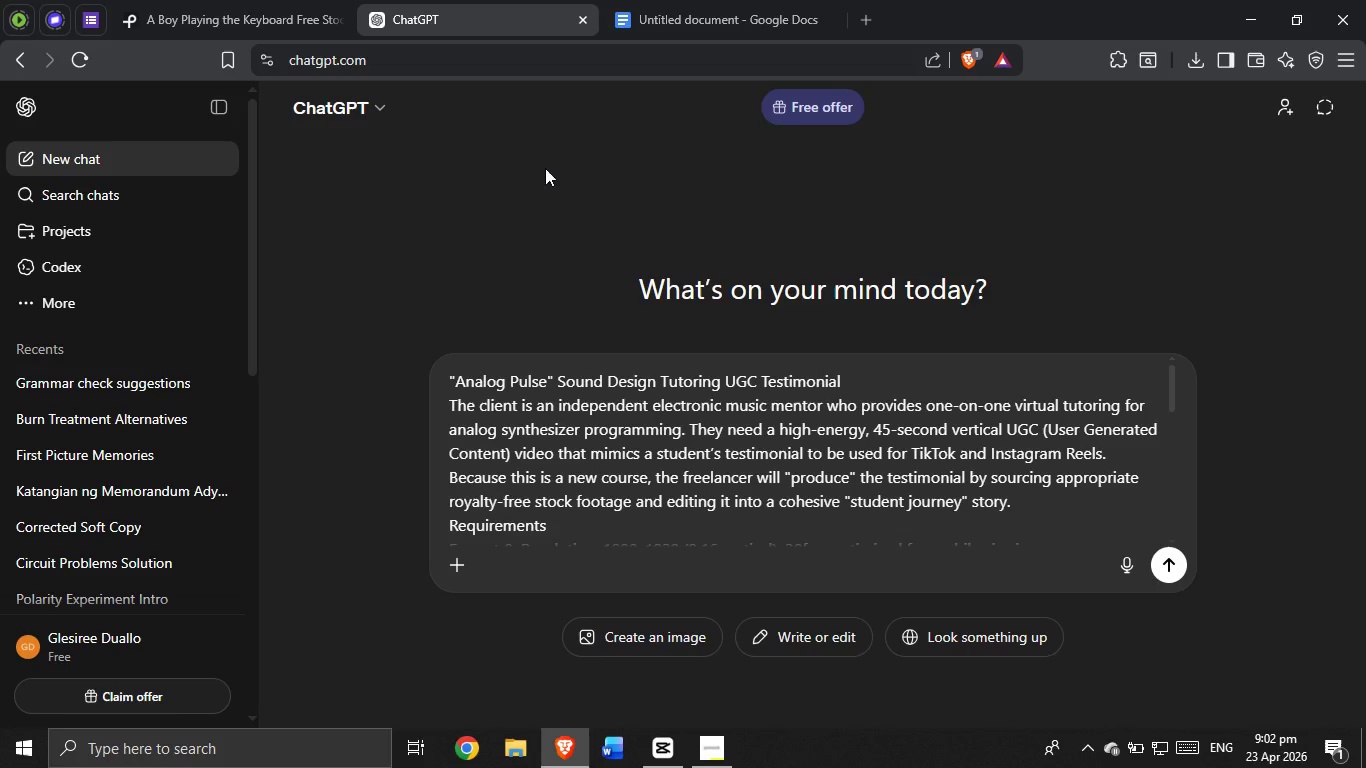 
scroll: coordinate [781, 514], scroll_direction: down, amount: 11.0
 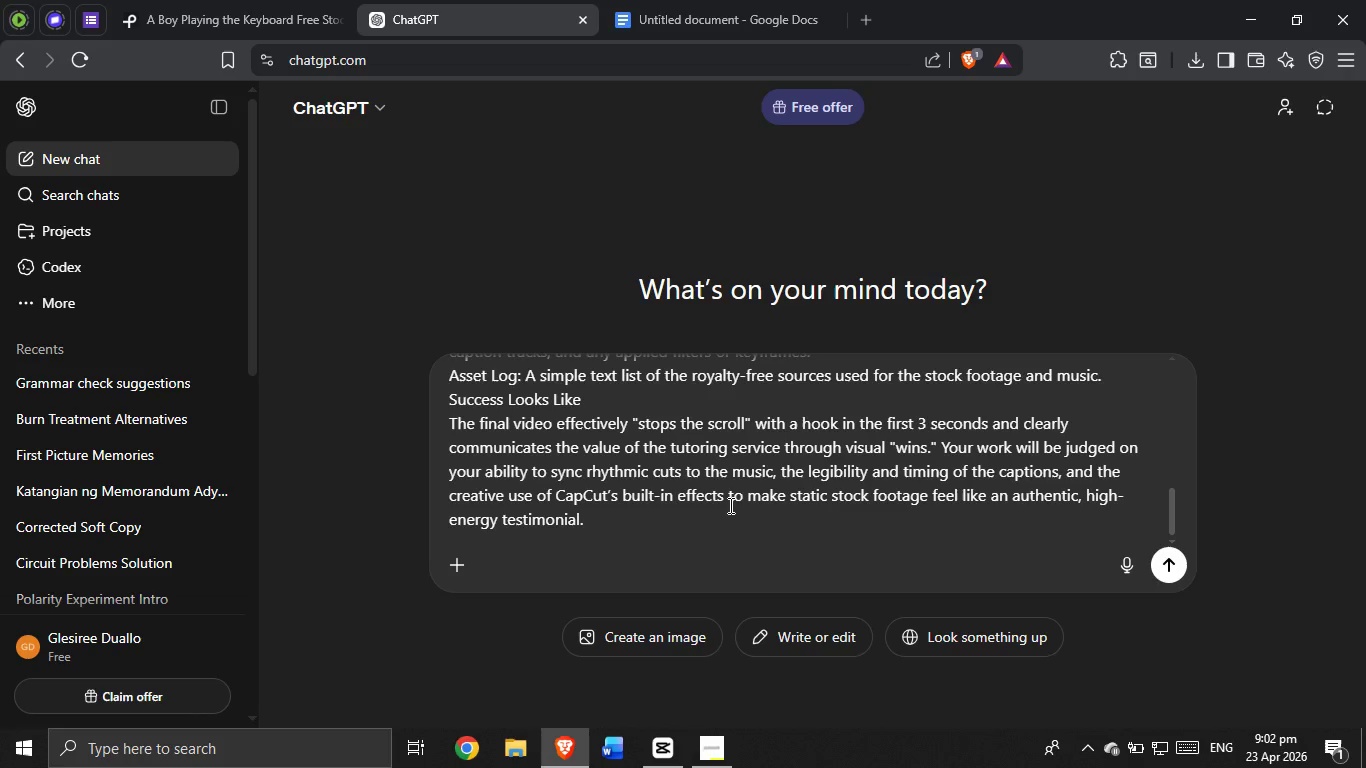 
key(Shift+ShiftRight)
 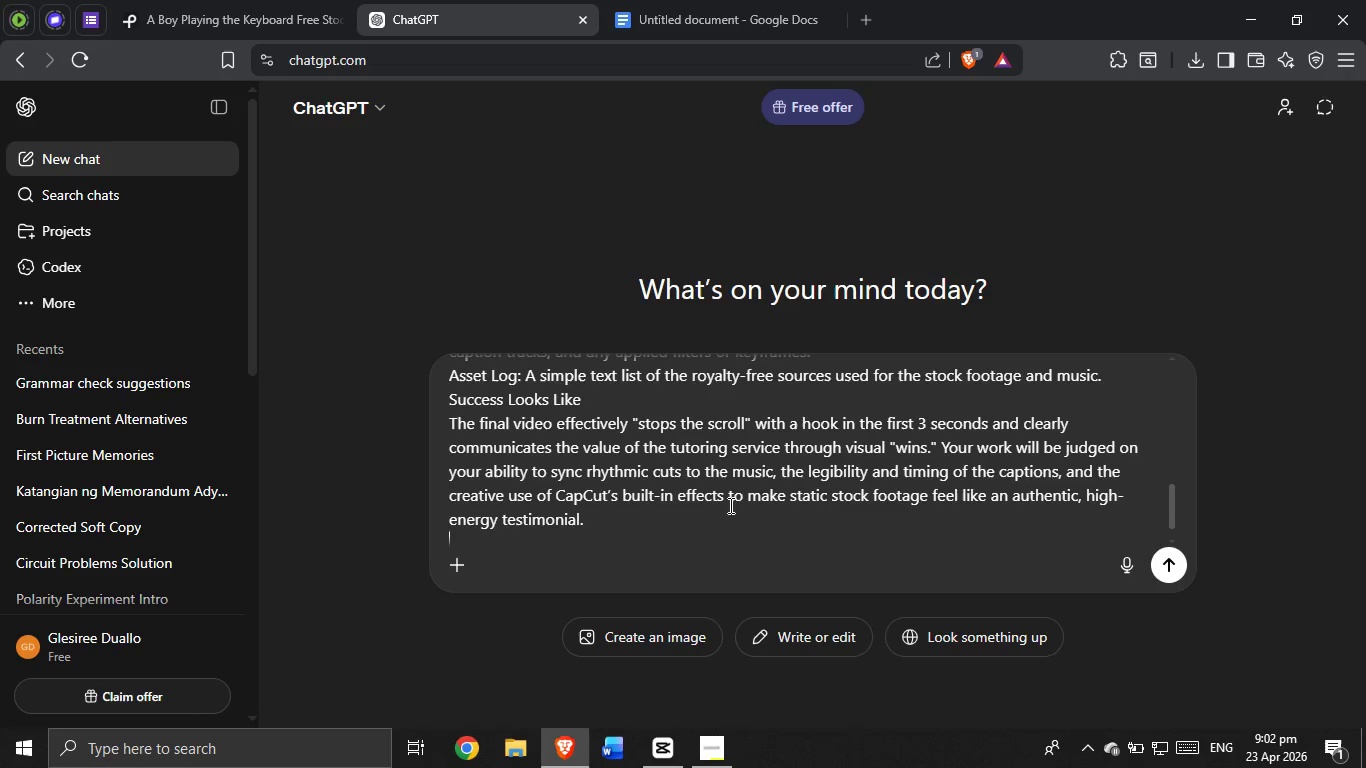 
key(Shift+Enter)
 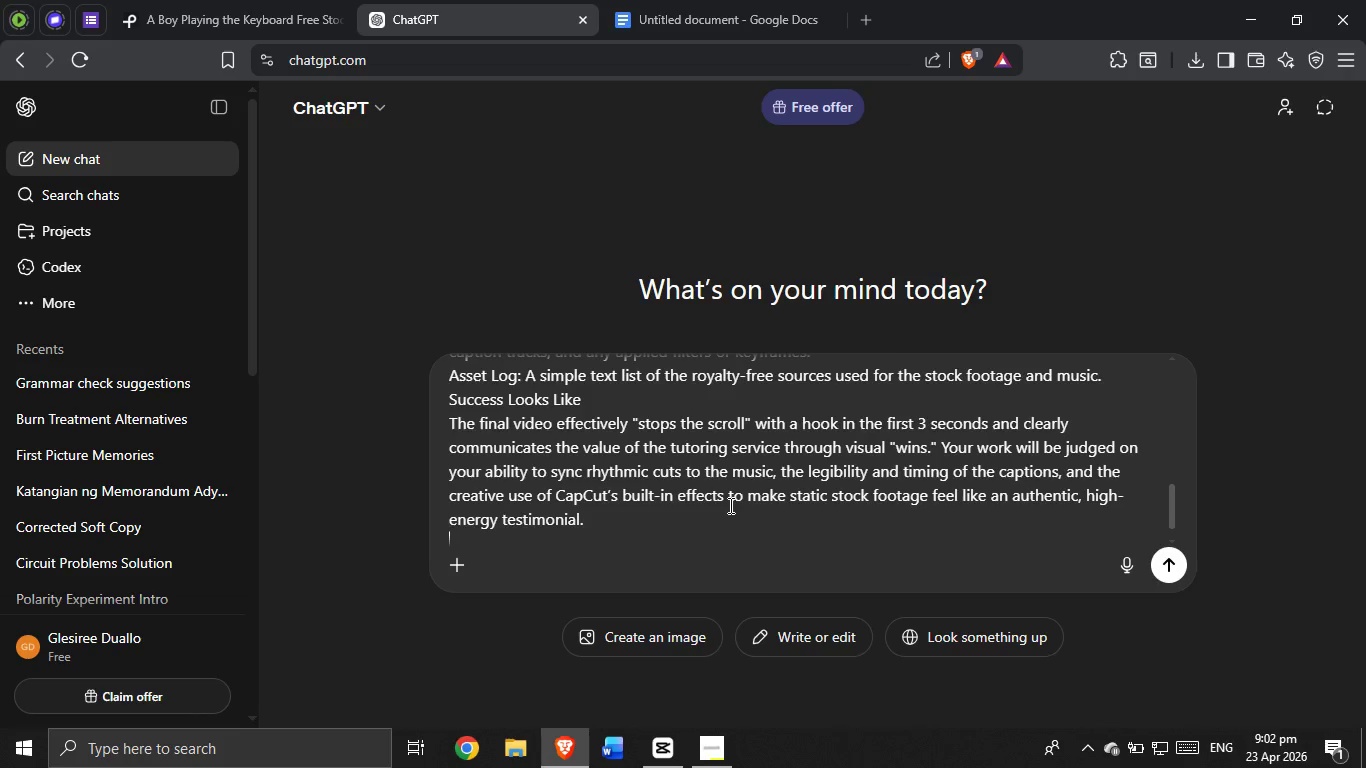 
type(color grade)
 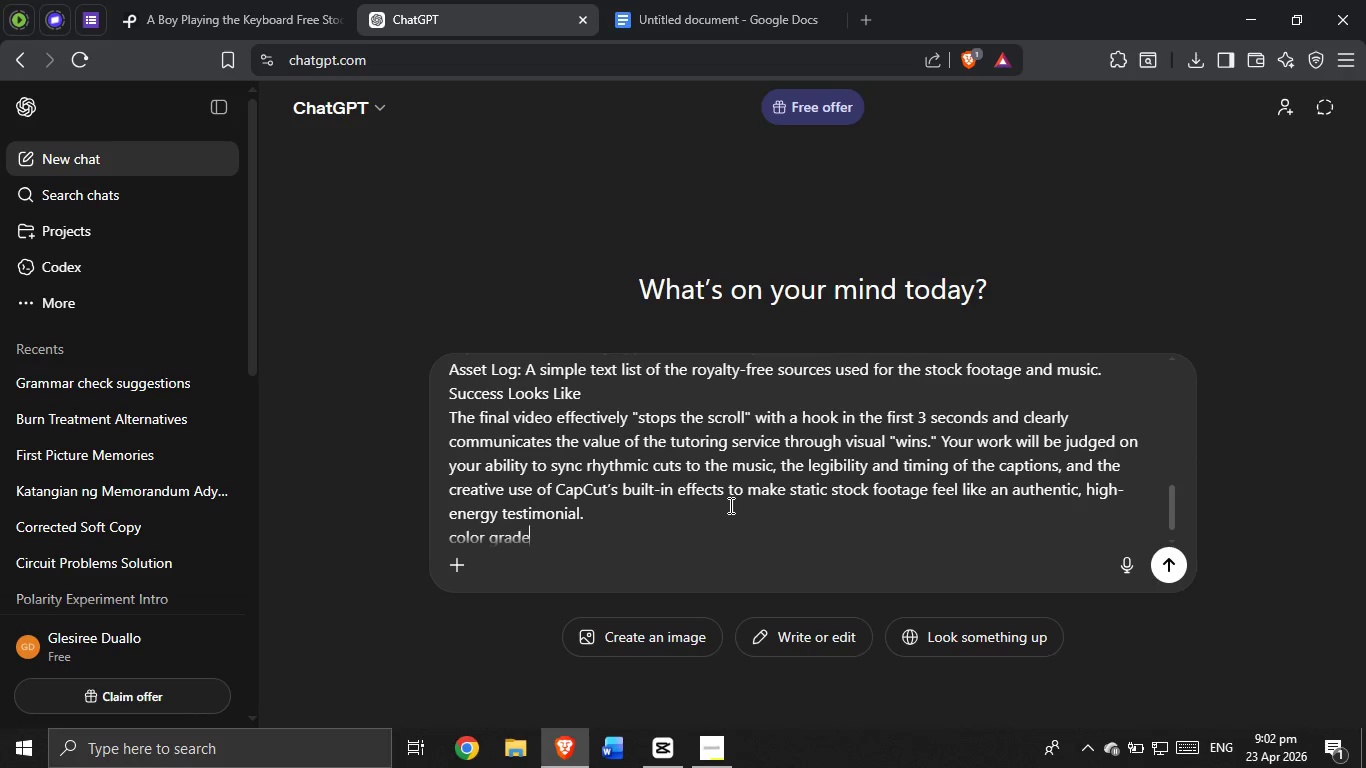 
key(Enter)
 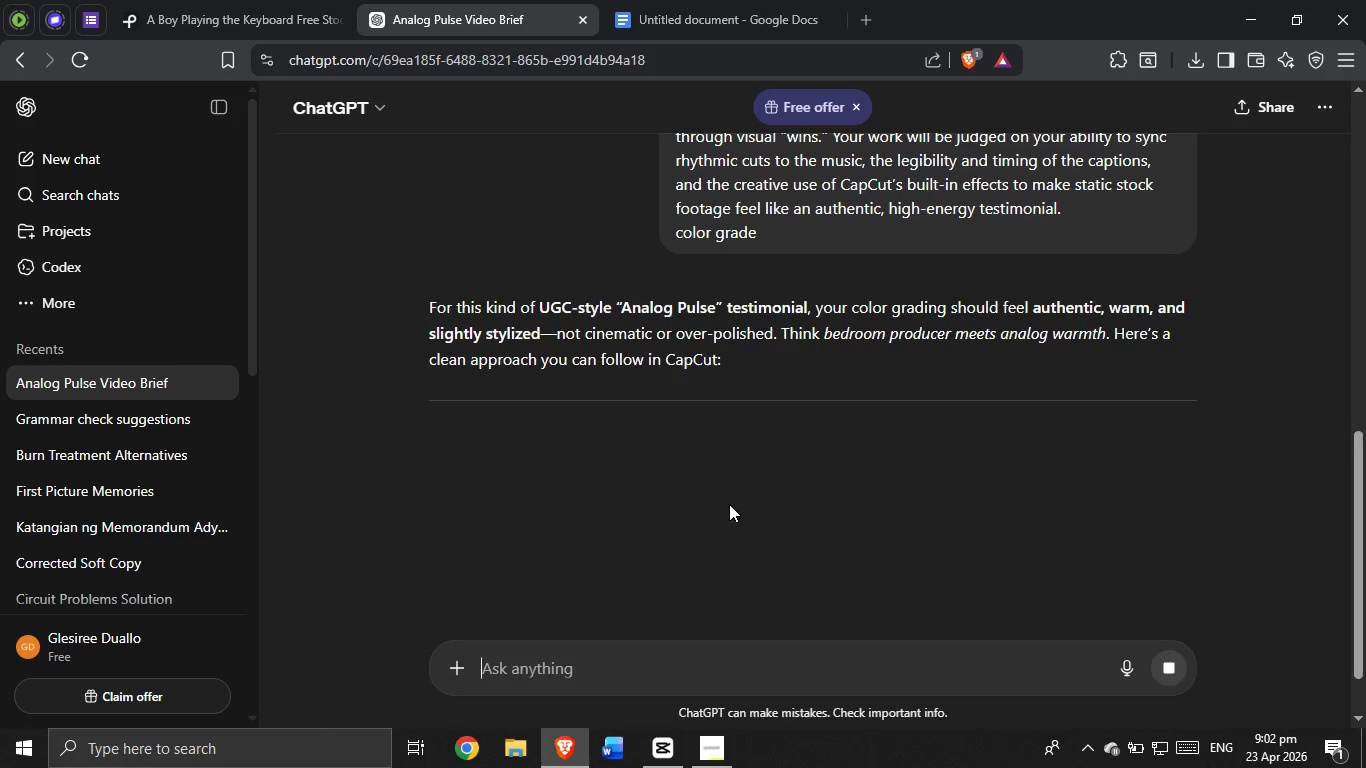 
wait(9.77)
 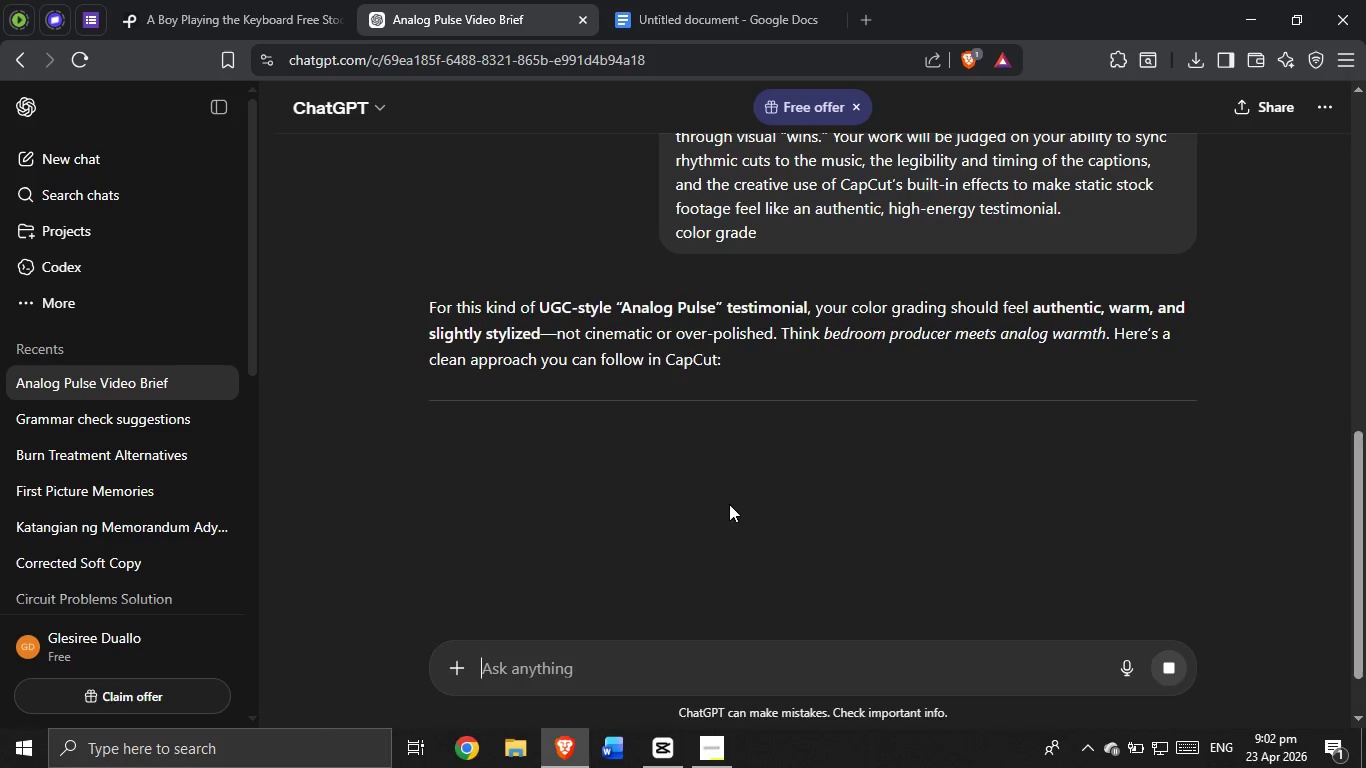 
scroll: coordinate [721, 492], scroll_direction: down, amount: 2.0
 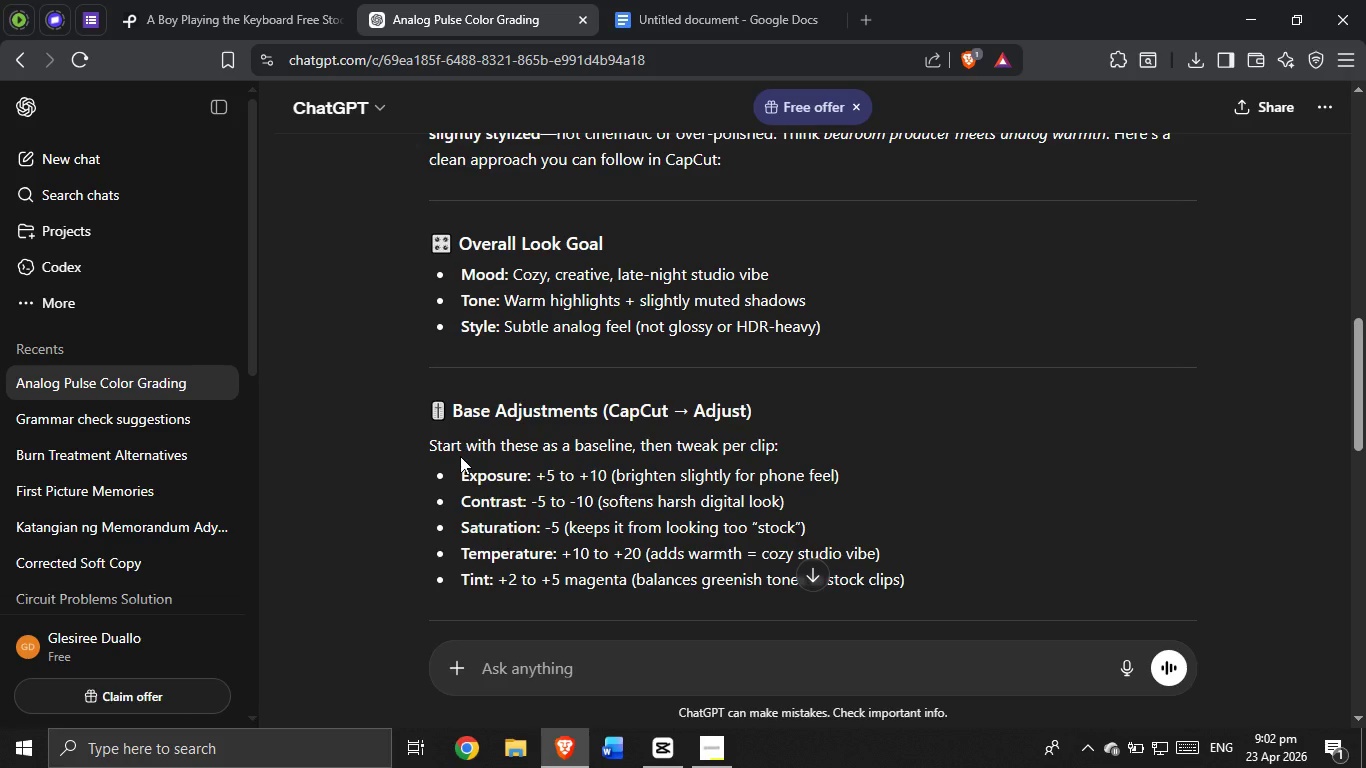 
wait(25.4)
 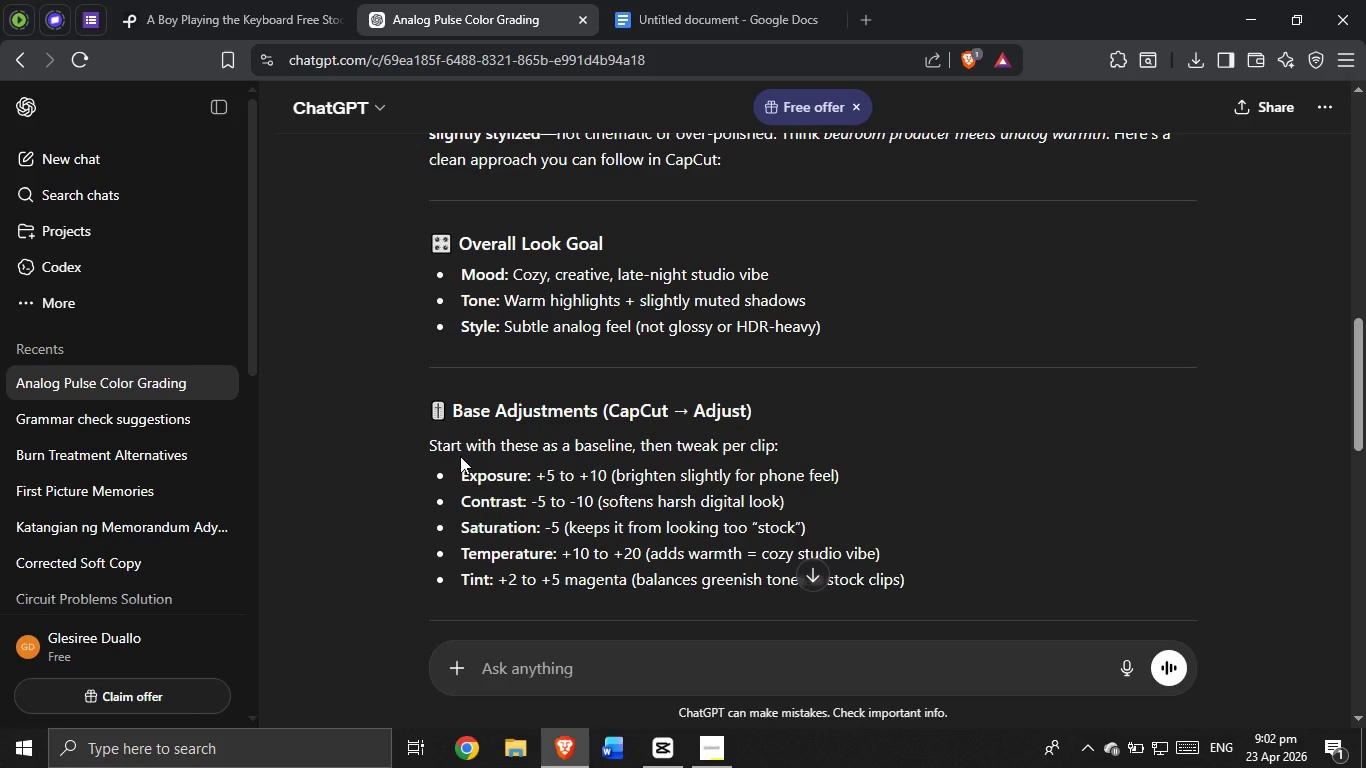 
left_click([701, 760])
 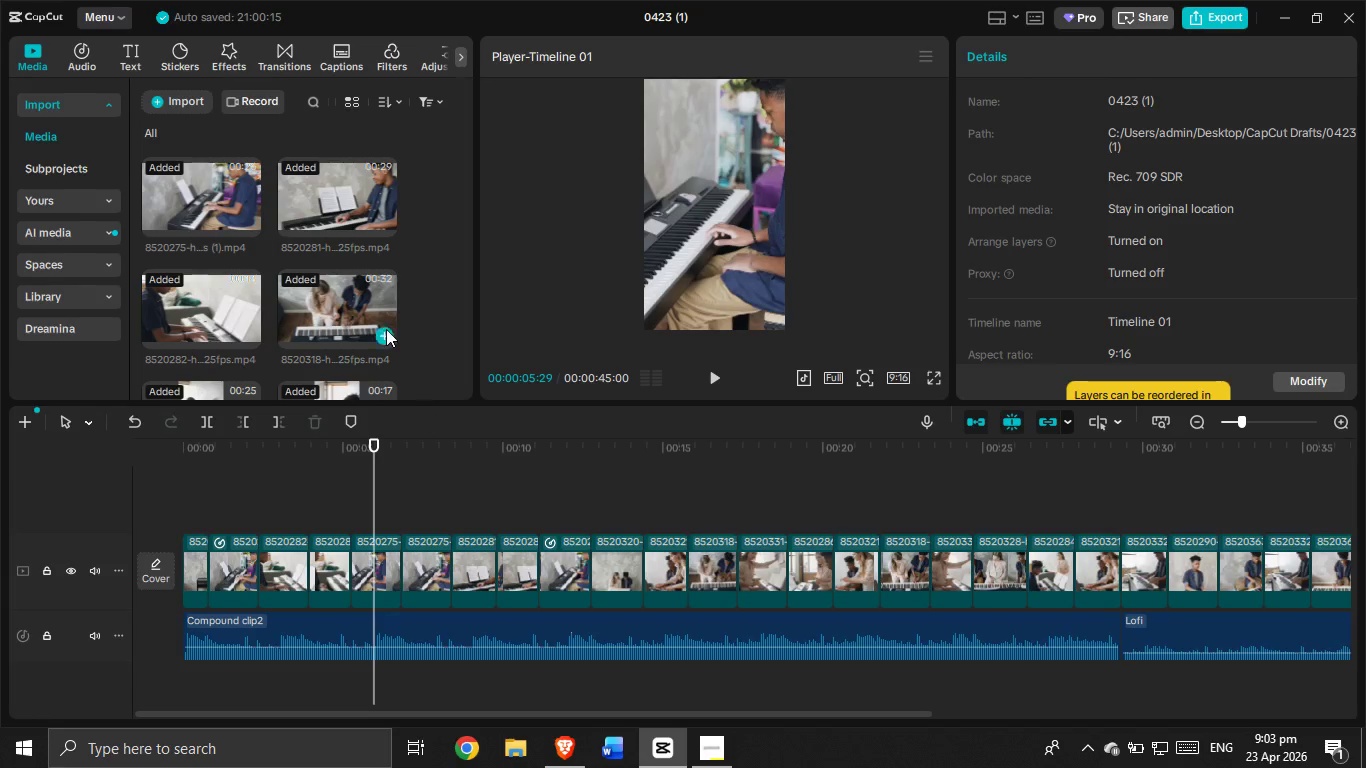 
left_click_drag(start_coordinate=[372, 456], to_coordinate=[167, 455])
 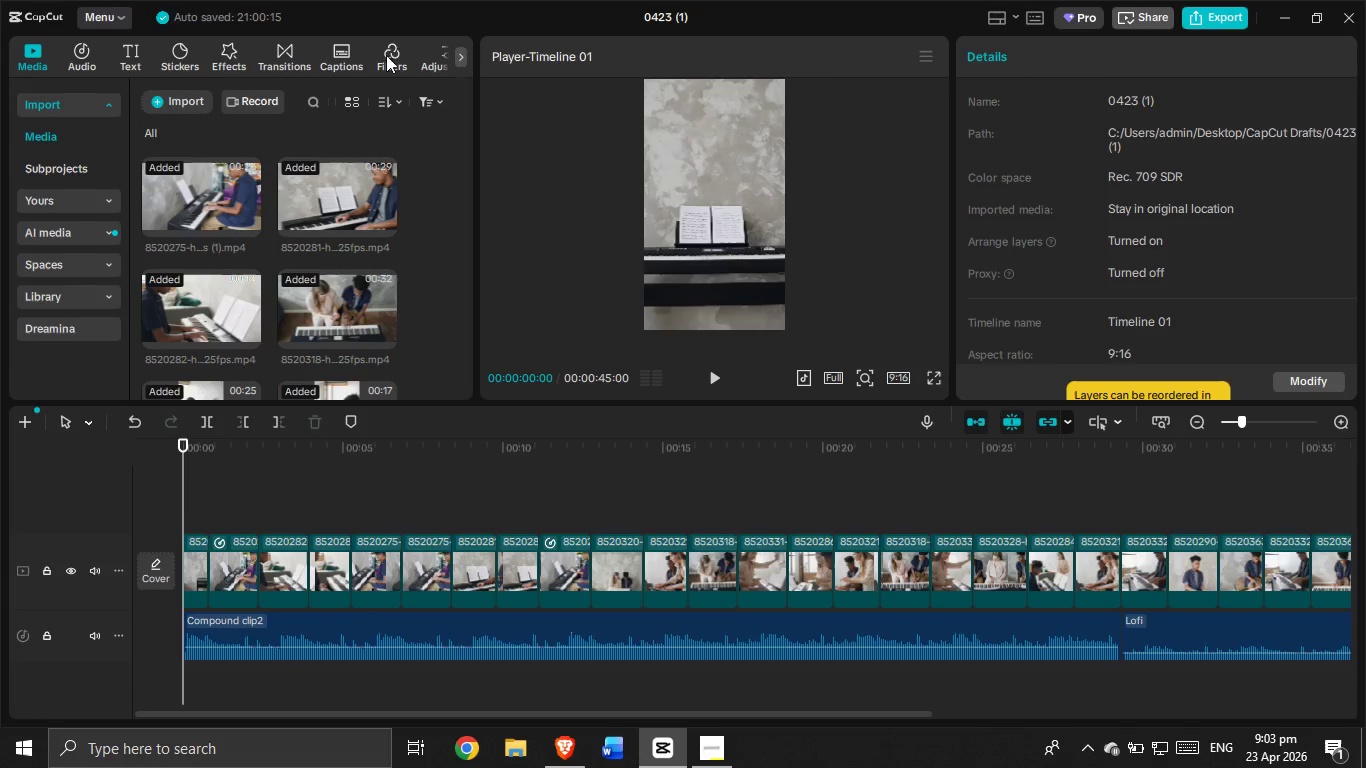 
left_click([442, 63])
 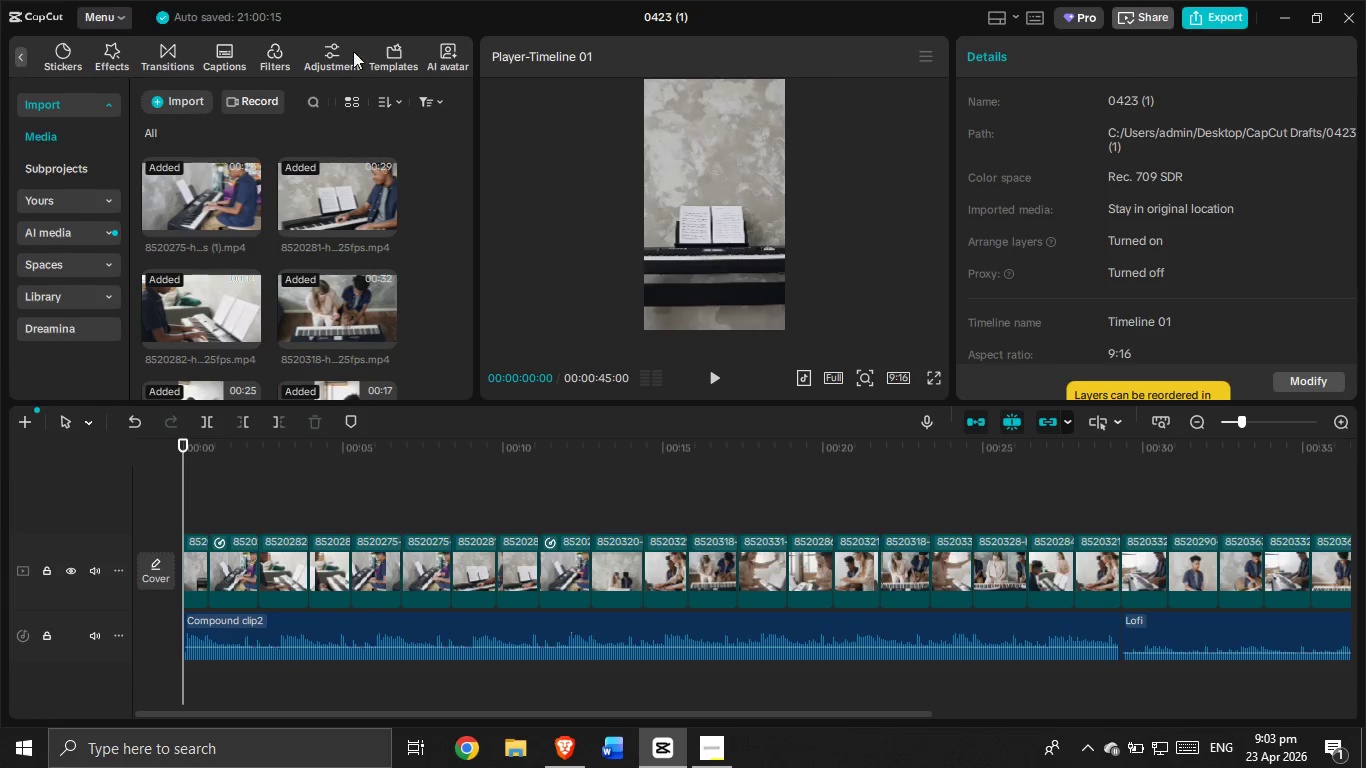 
left_click([341, 49])
 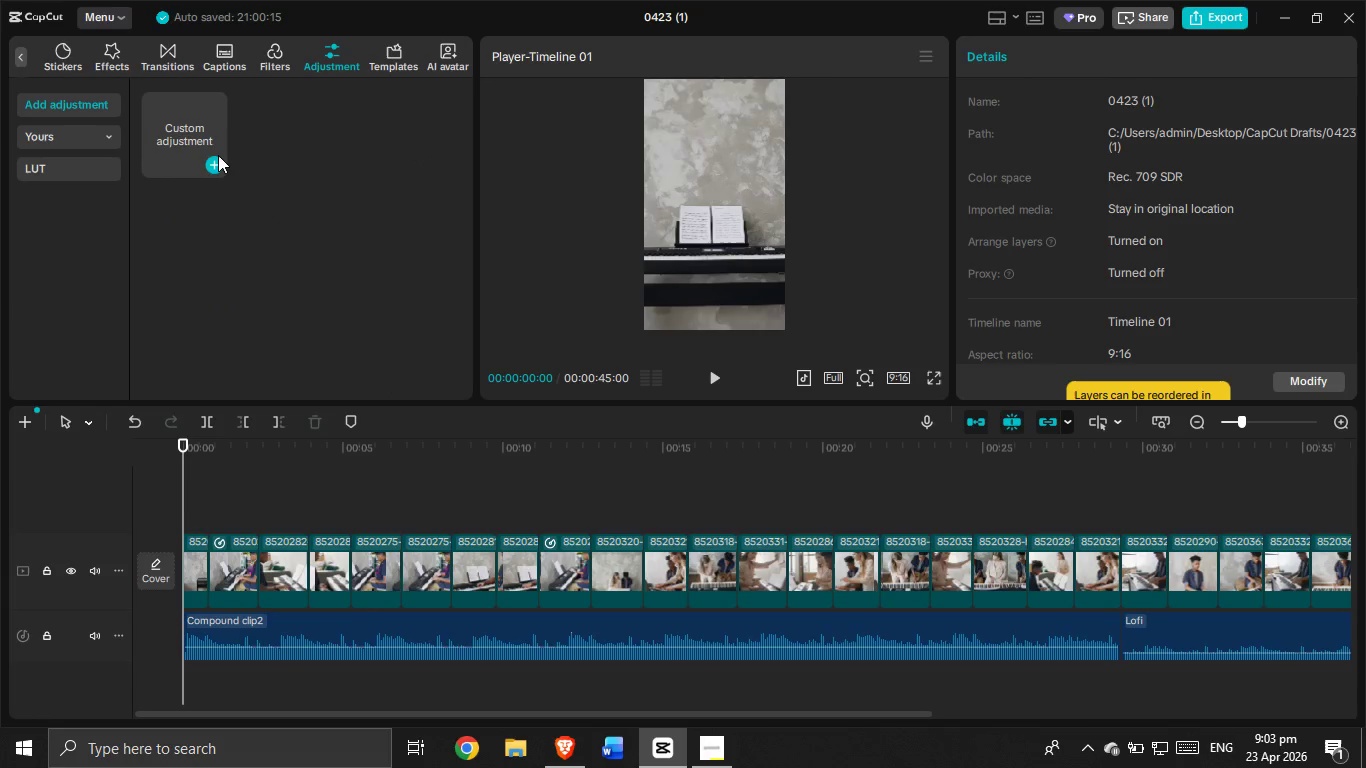 
left_click([211, 160])
 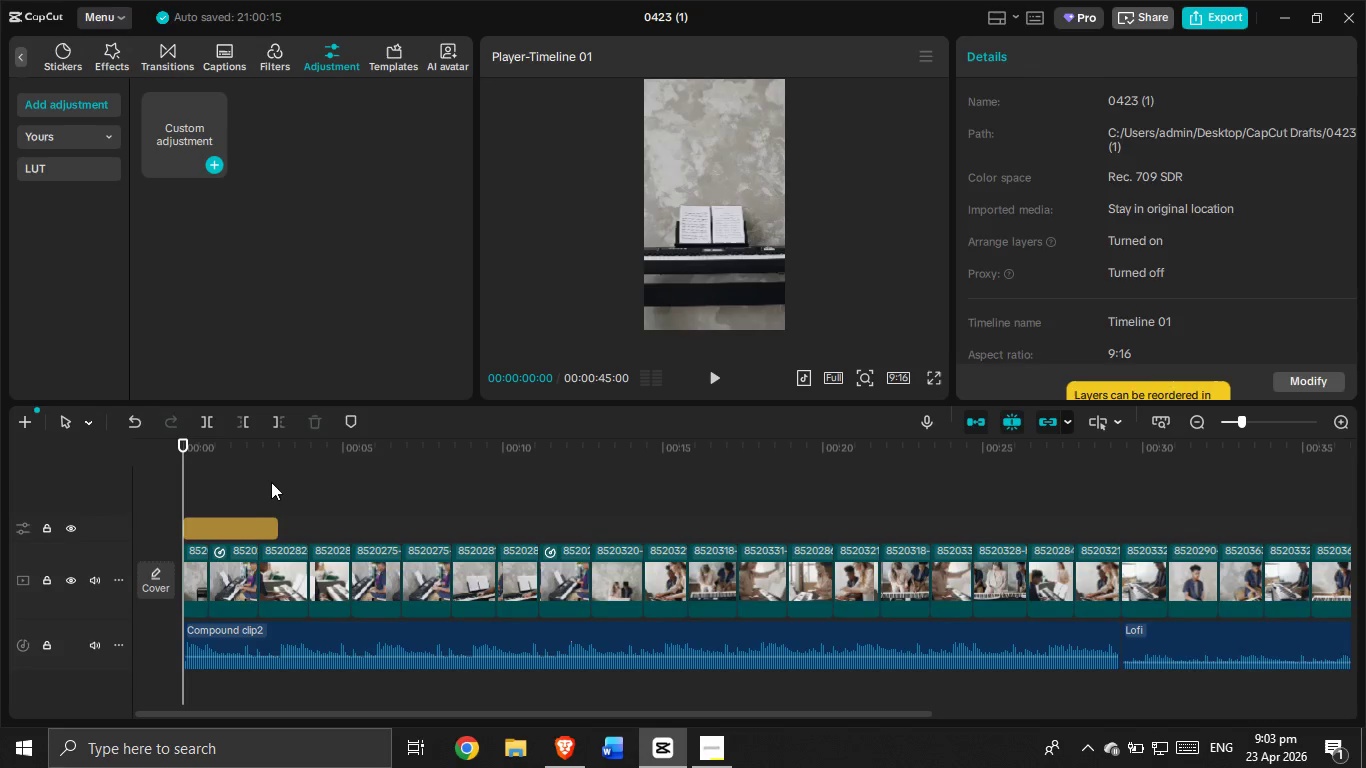 
left_click([272, 529])
 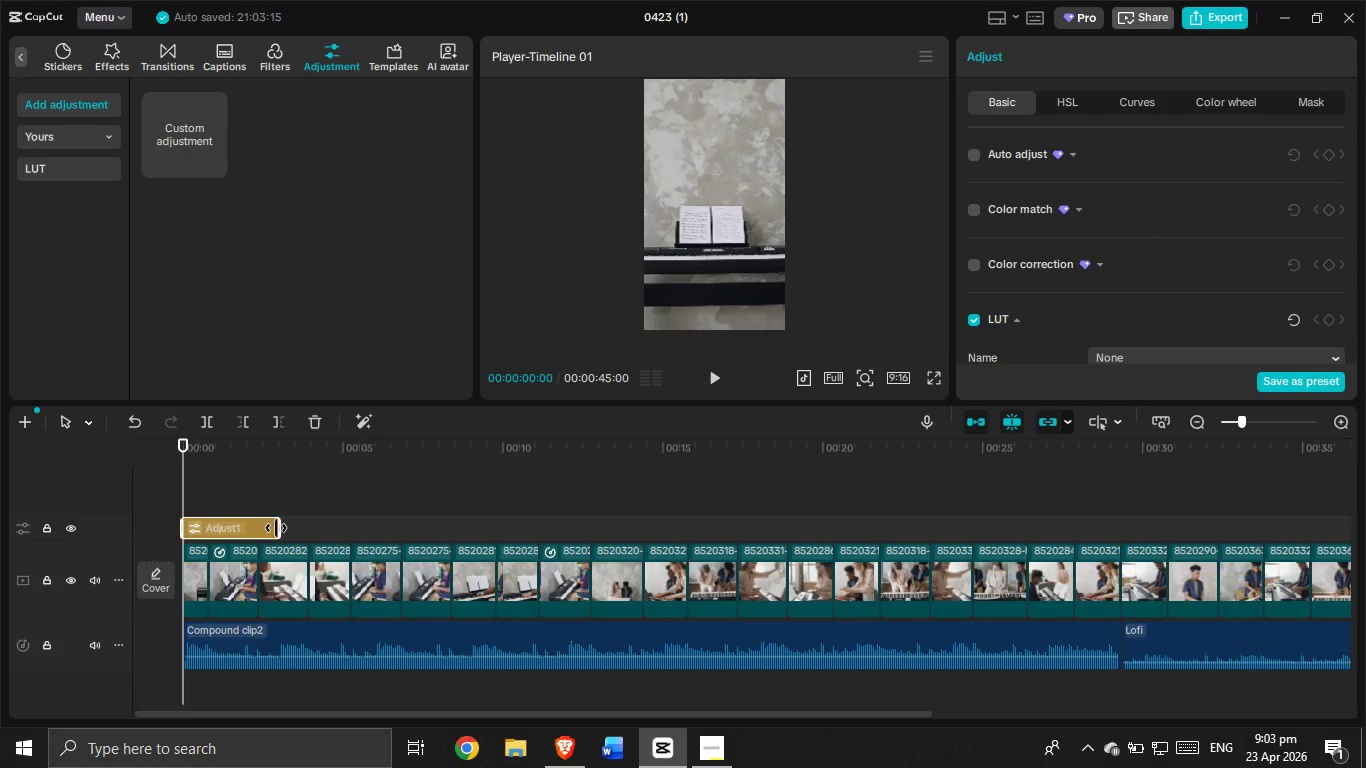 
left_click_drag(start_coordinate=[276, 528], to_coordinate=[337, 529])
 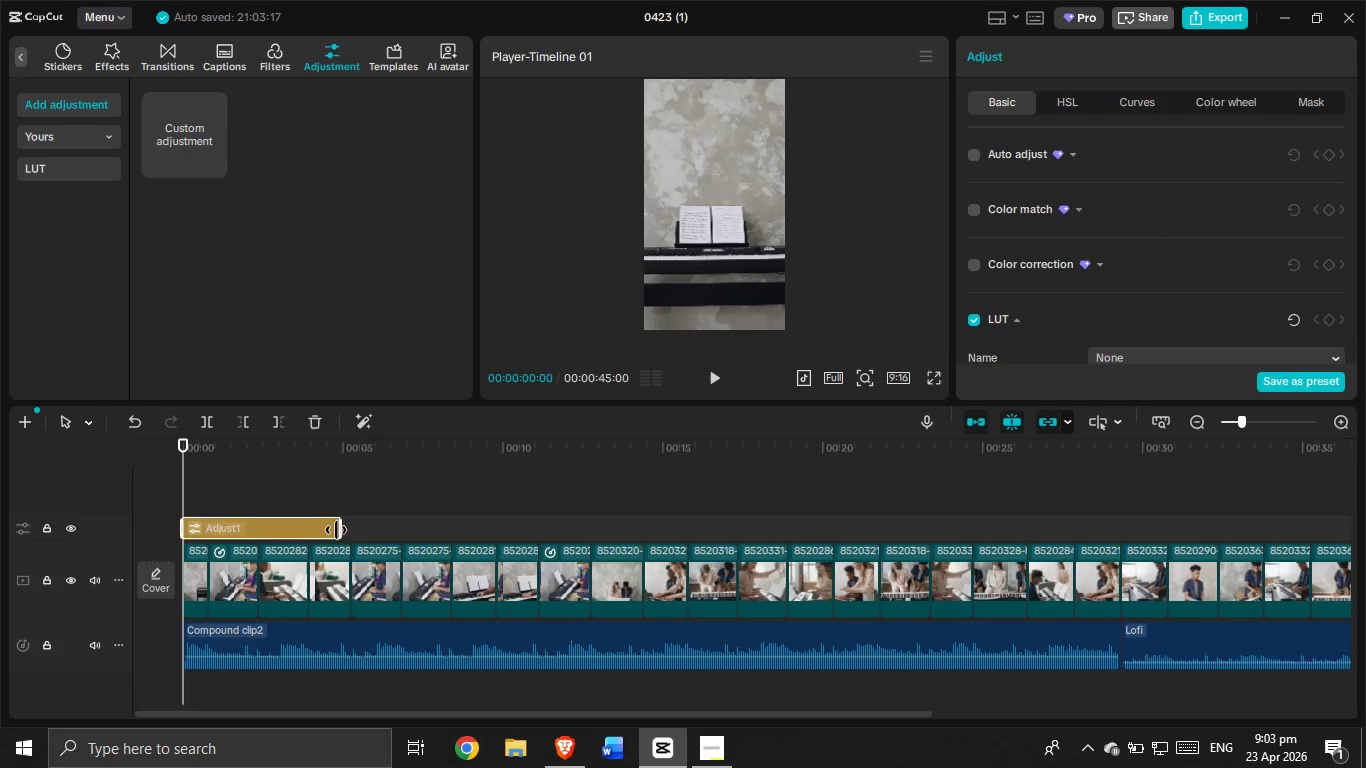 
left_click_drag(start_coordinate=[336, 530], to_coordinate=[713, 571])
 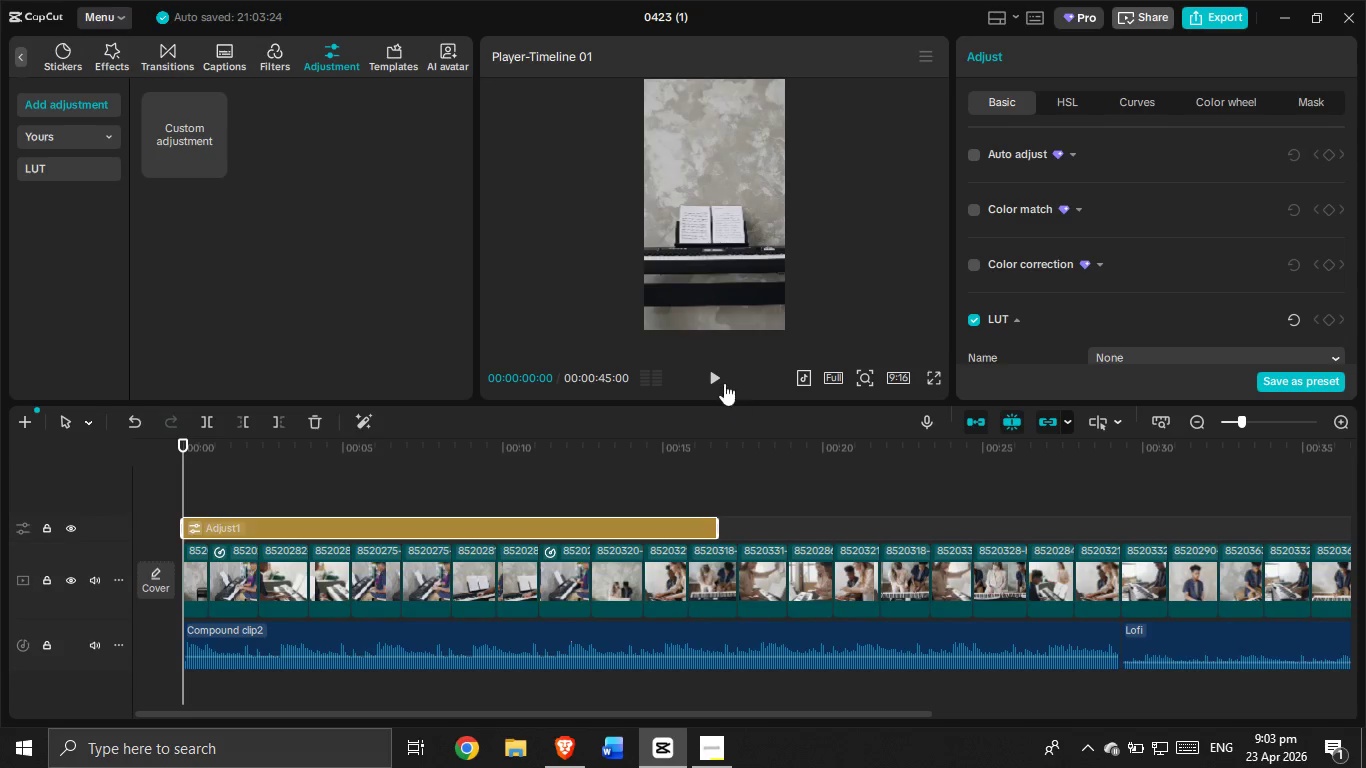 
wait(10.11)
 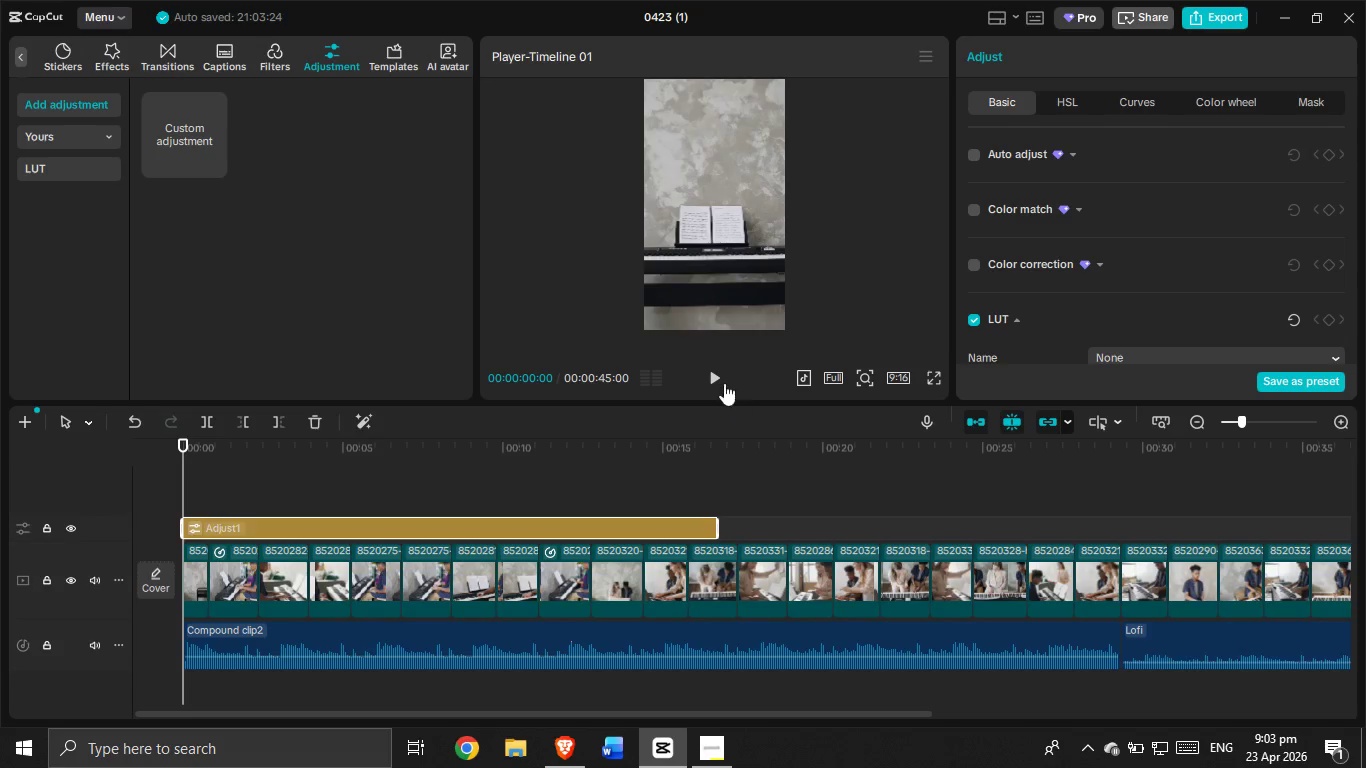 
left_click([724, 753])